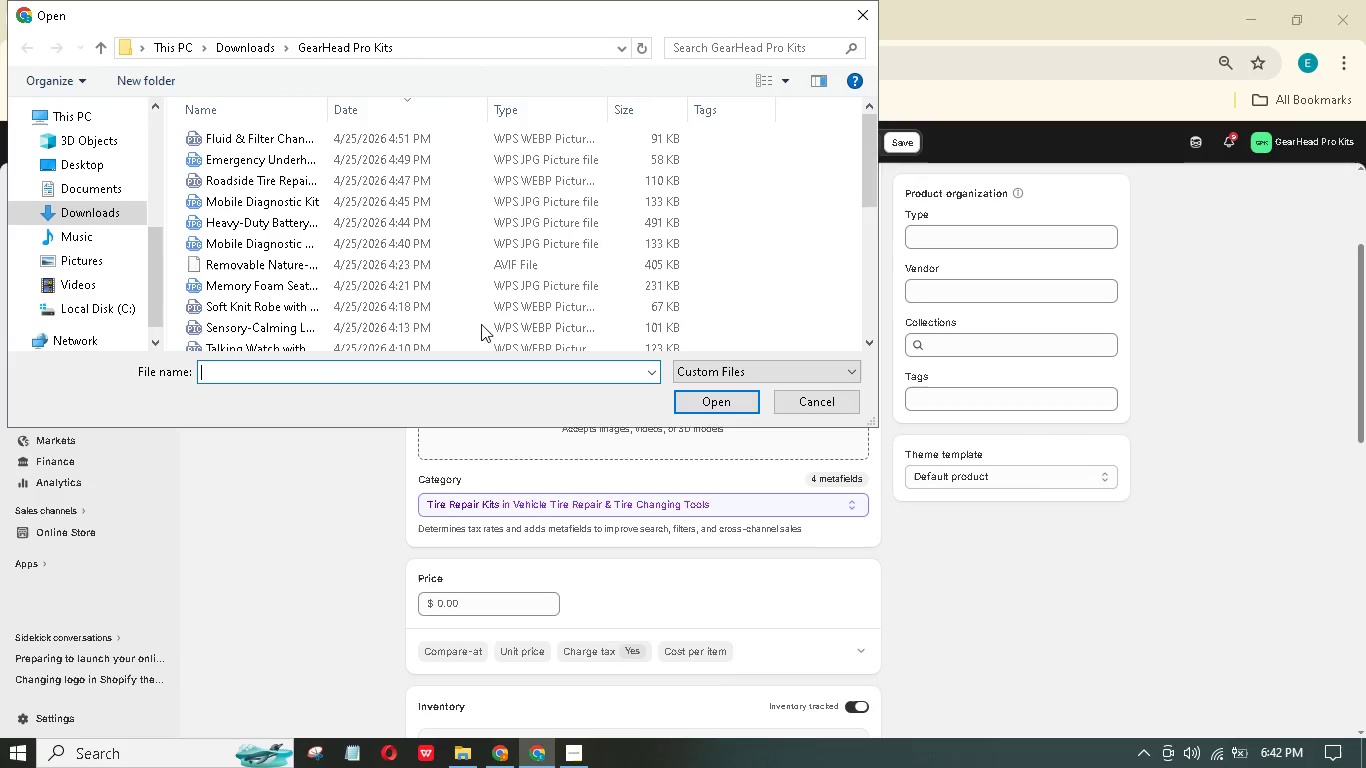 
scroll: coordinate [341, 195], scroll_direction: up, amount: 1.0
 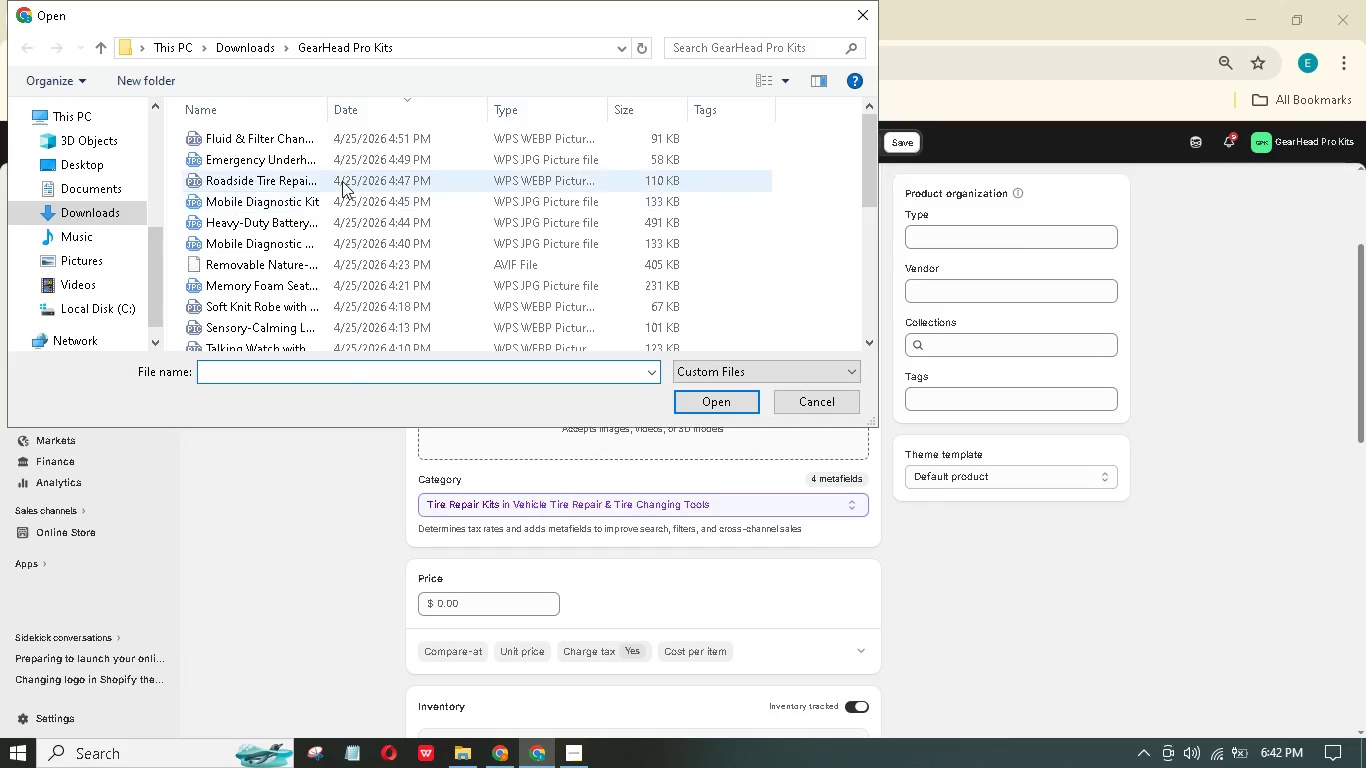 
left_click([342, 181])
 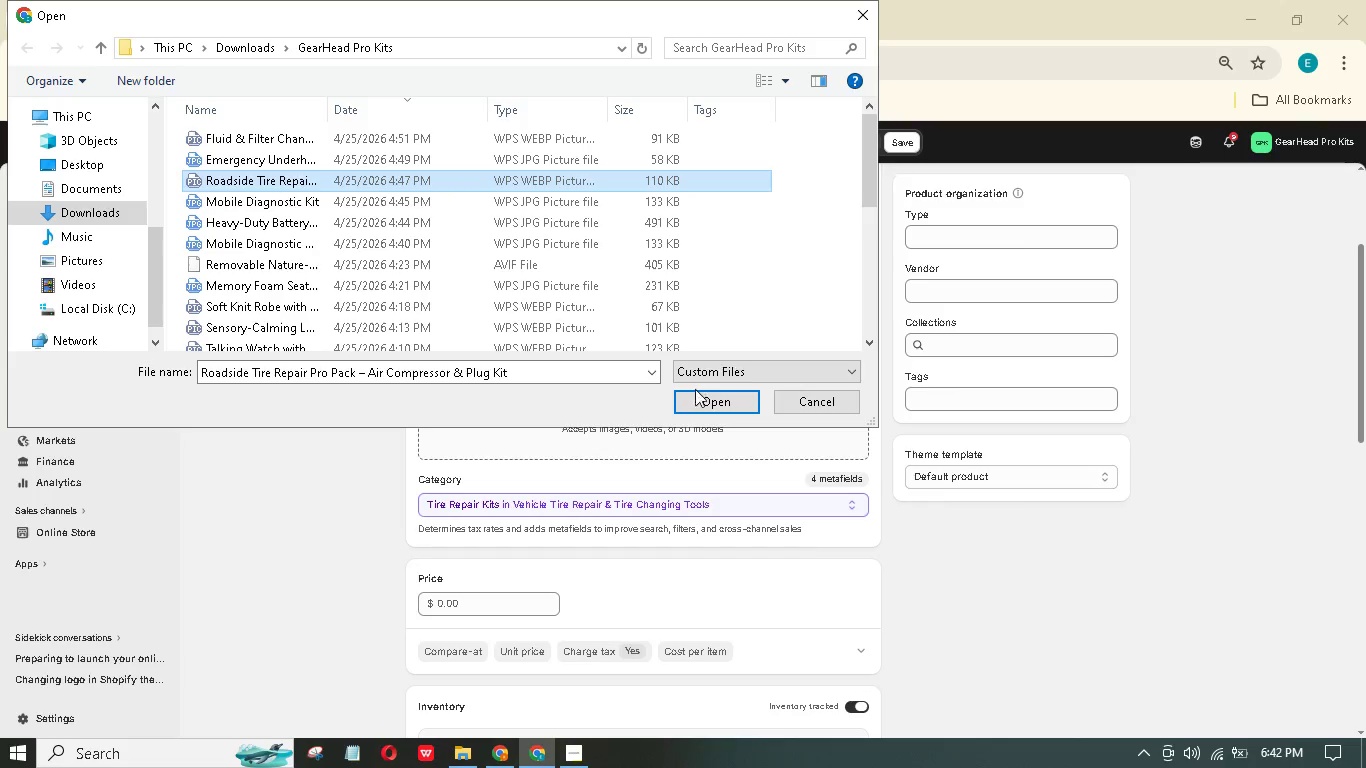 
left_click([699, 395])
 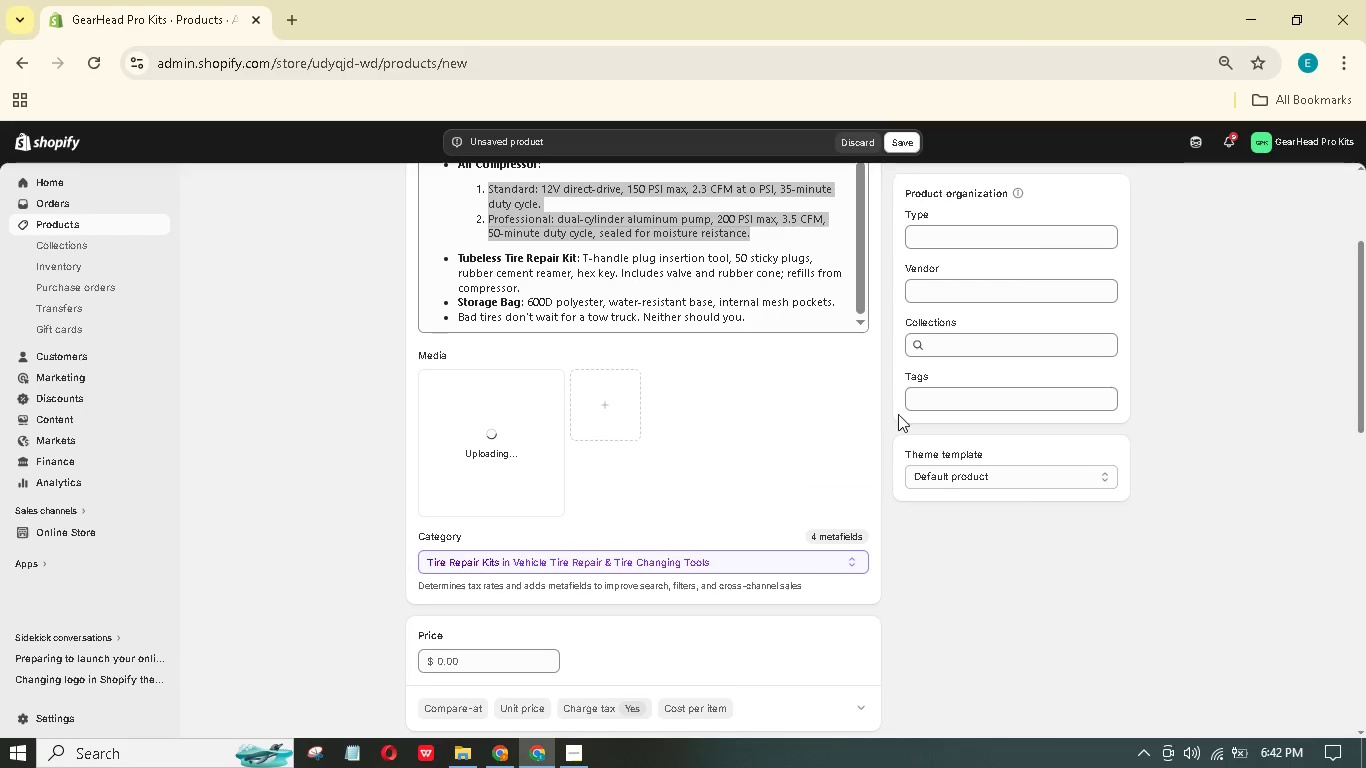 
left_click([933, 398])
 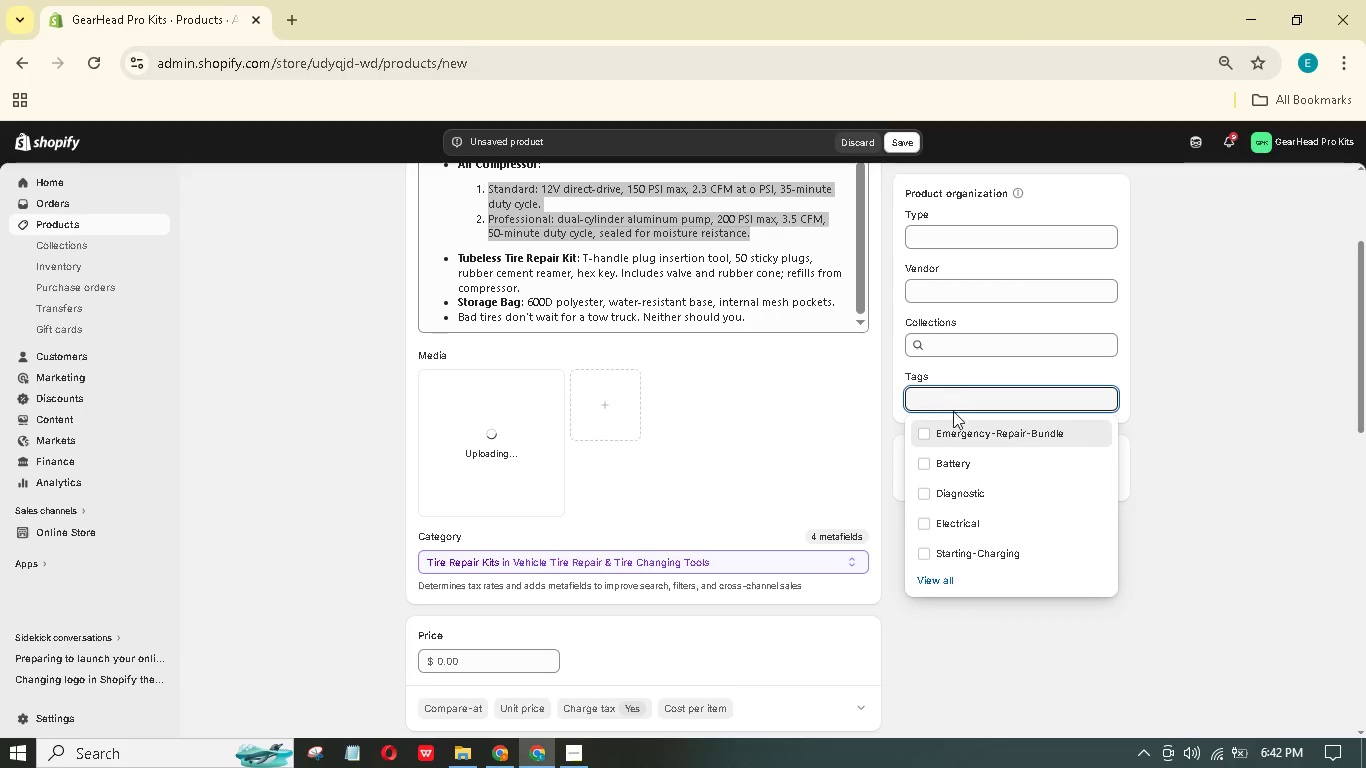 
left_click([921, 431])
 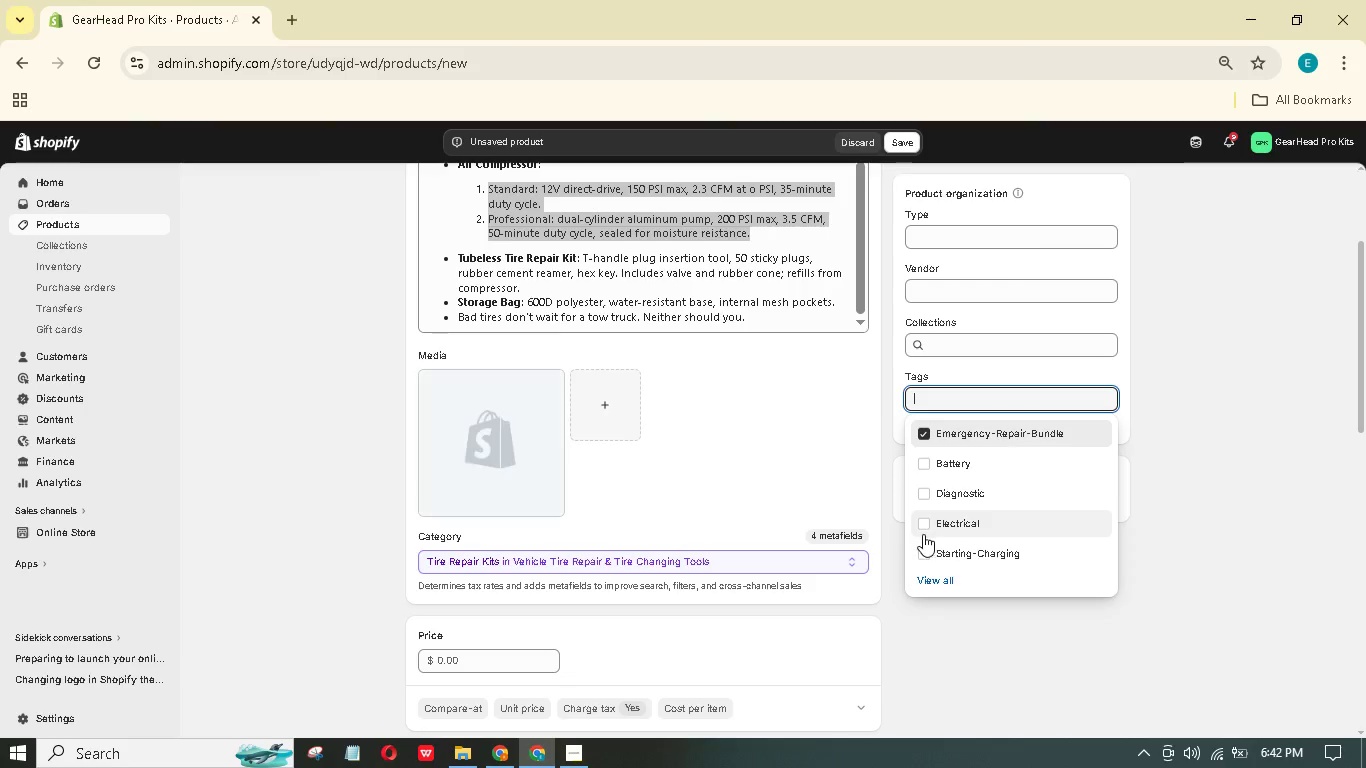 
left_click([952, 578])
 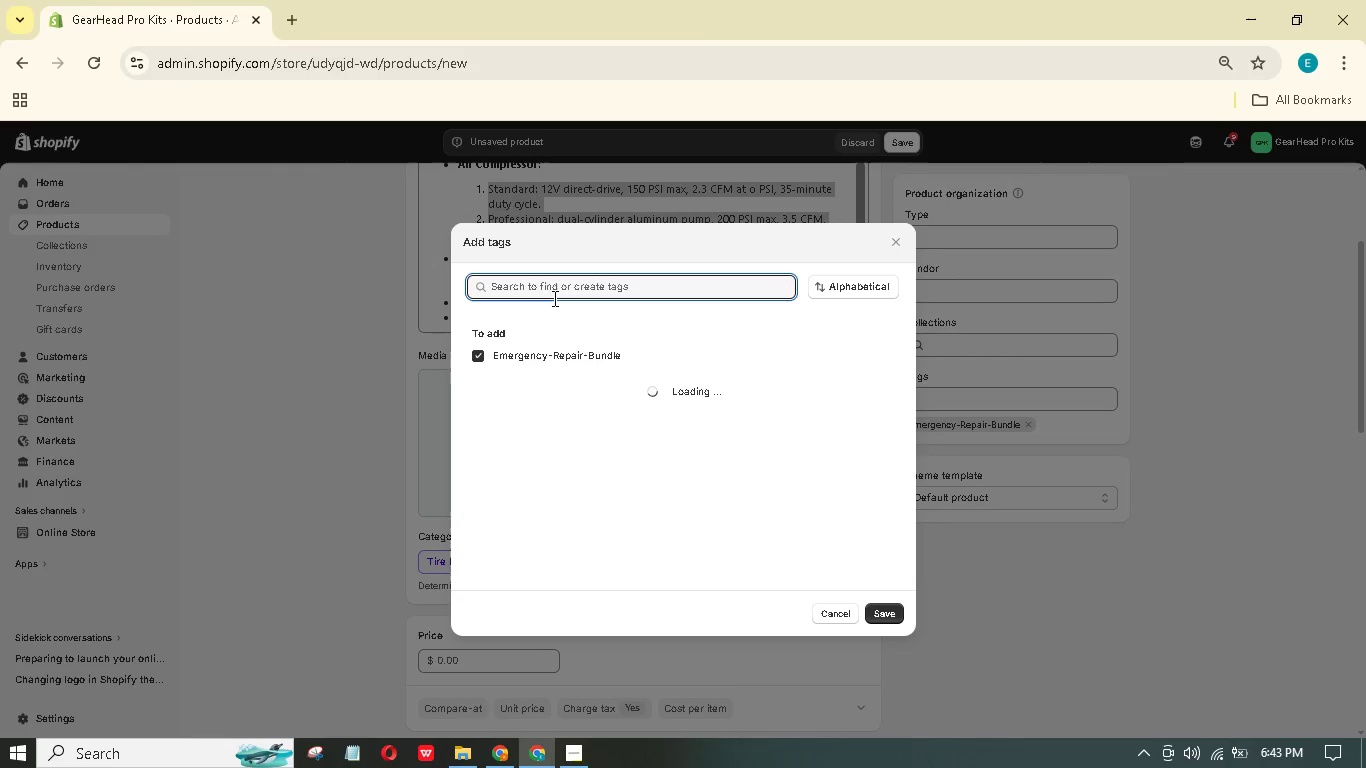 
left_click([554, 286])
 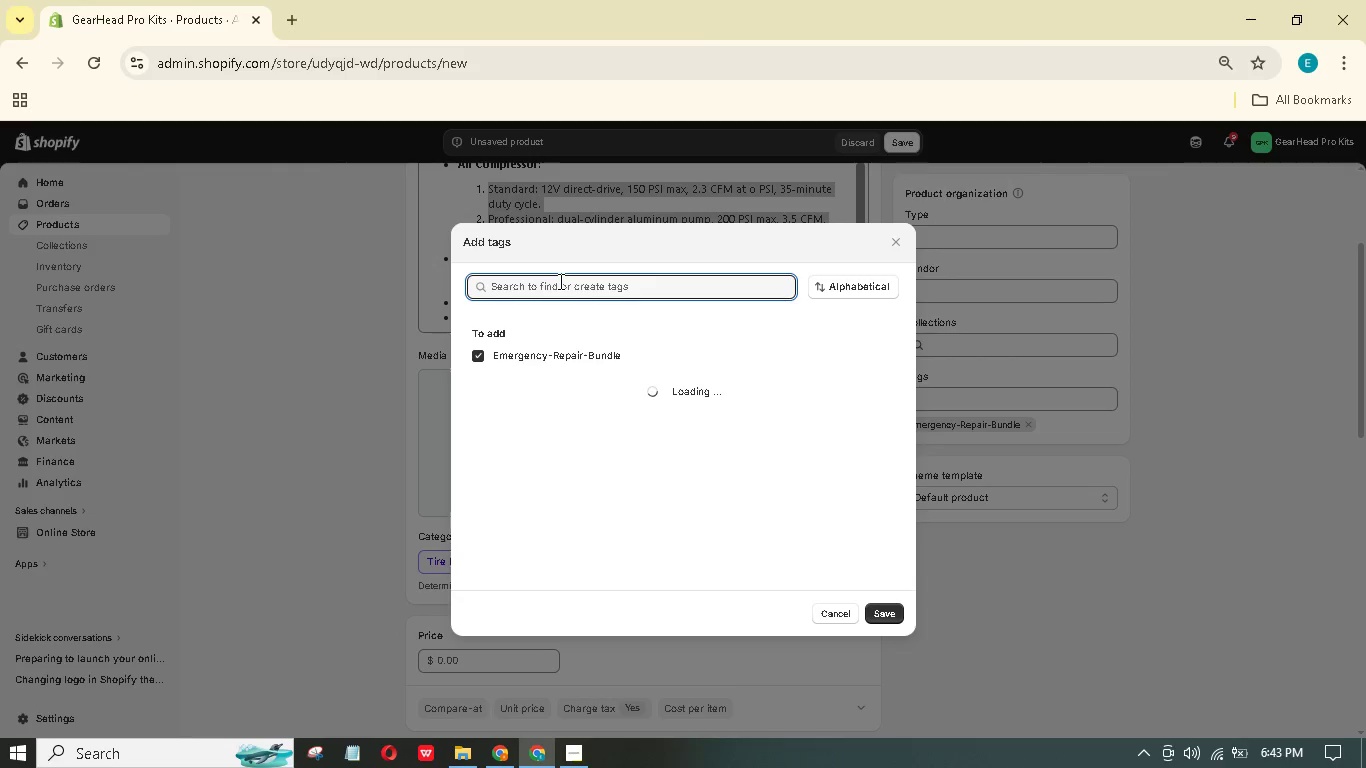 
type(Air)
 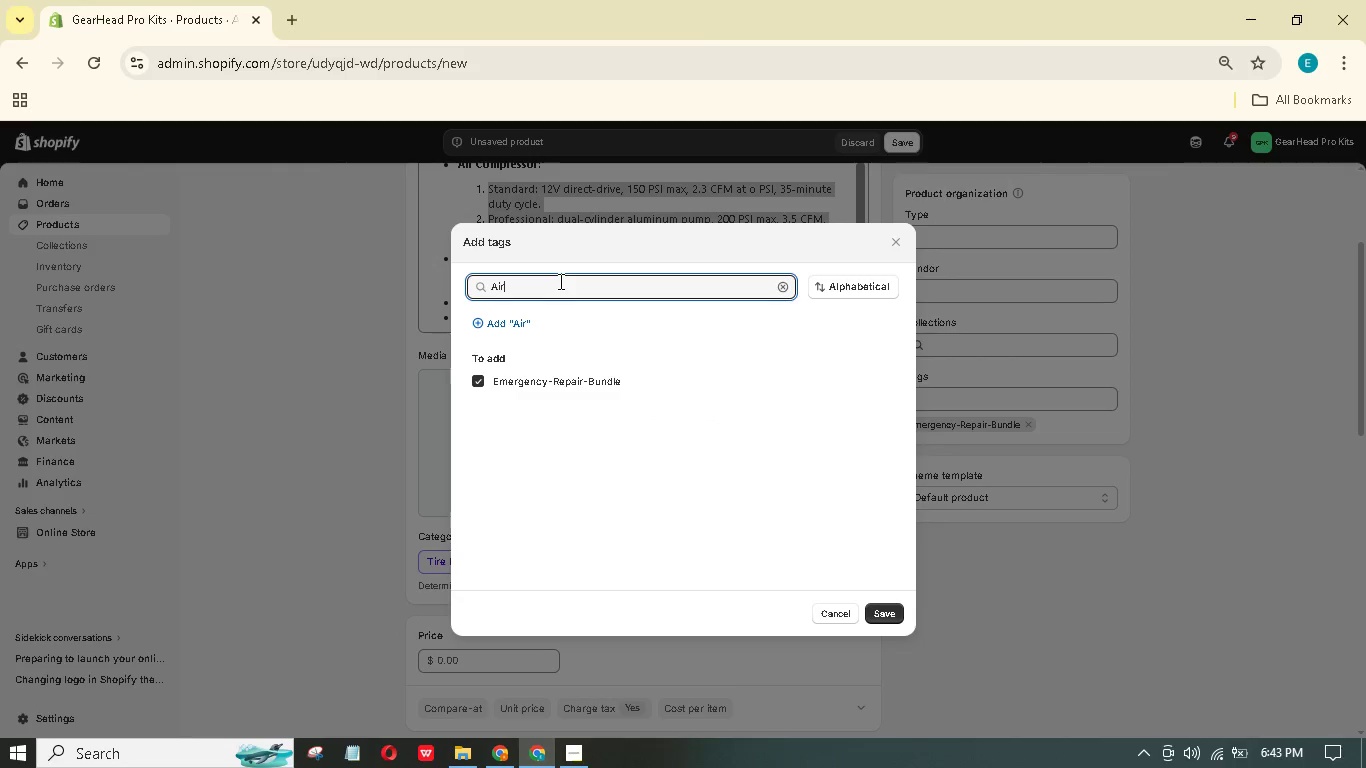 
key(Enter)
 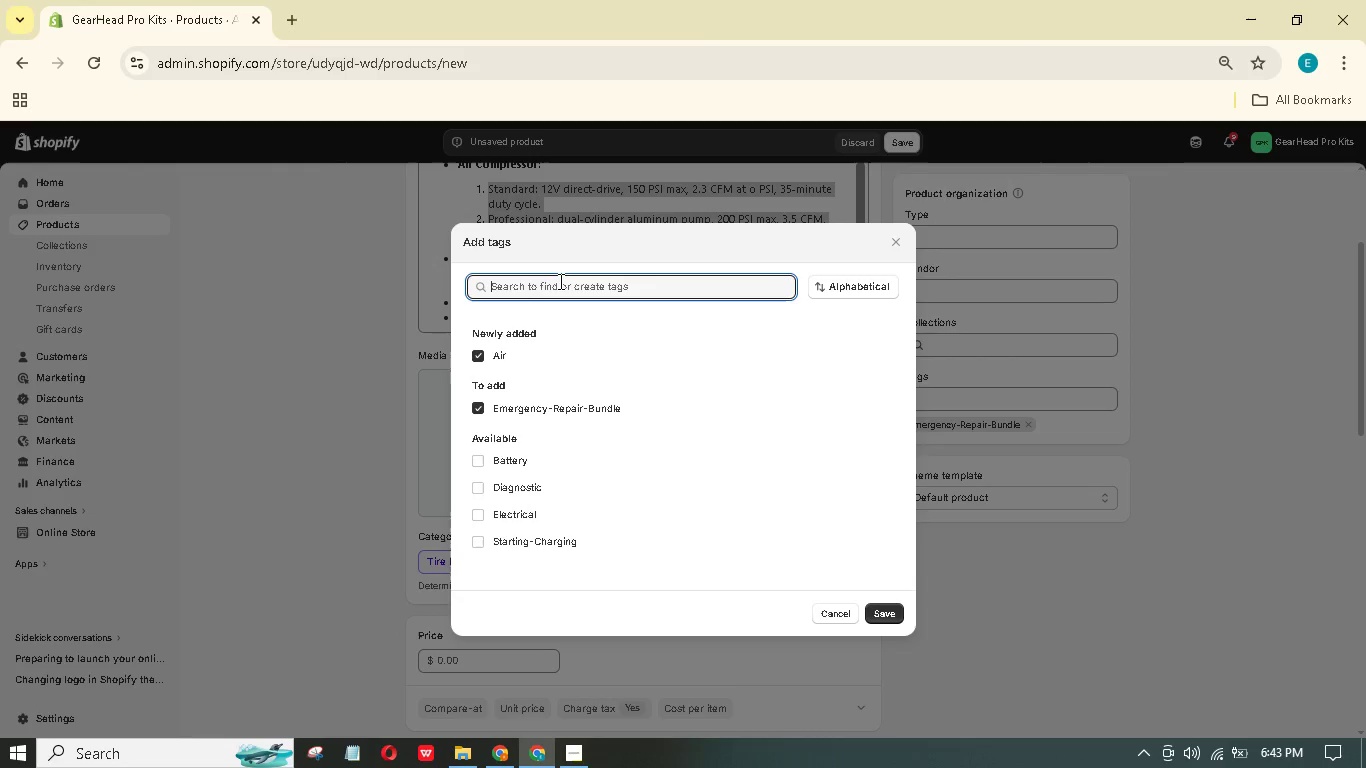 
type(Tire-Repair)
 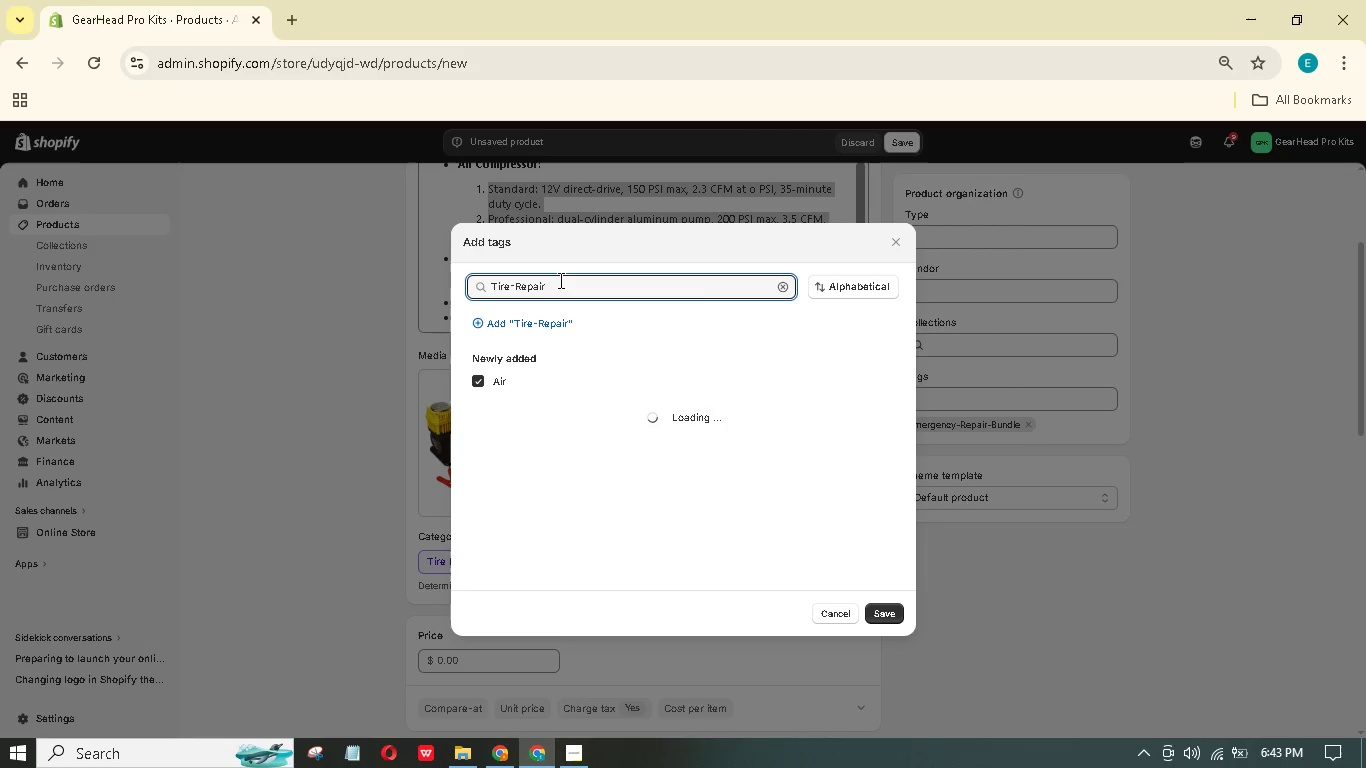 
key(Enter)
 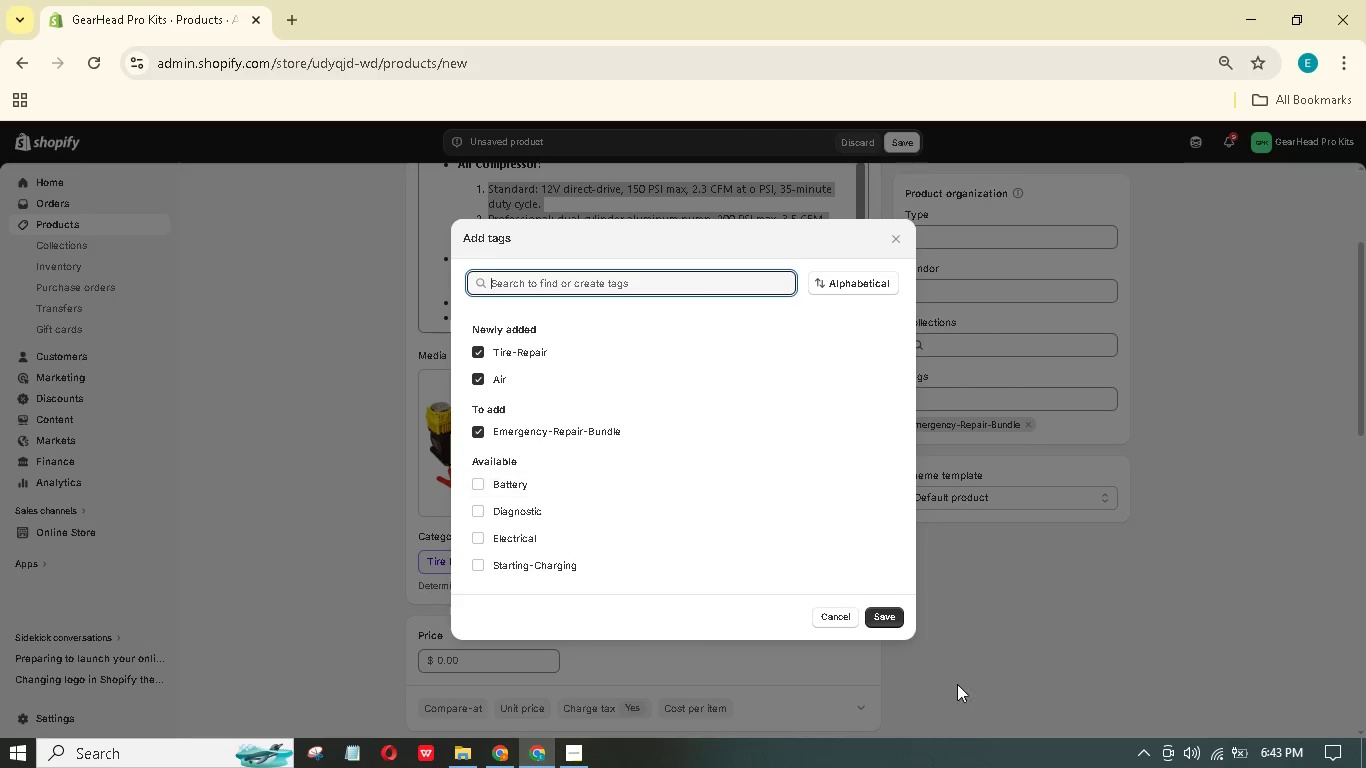 
left_click([884, 613])
 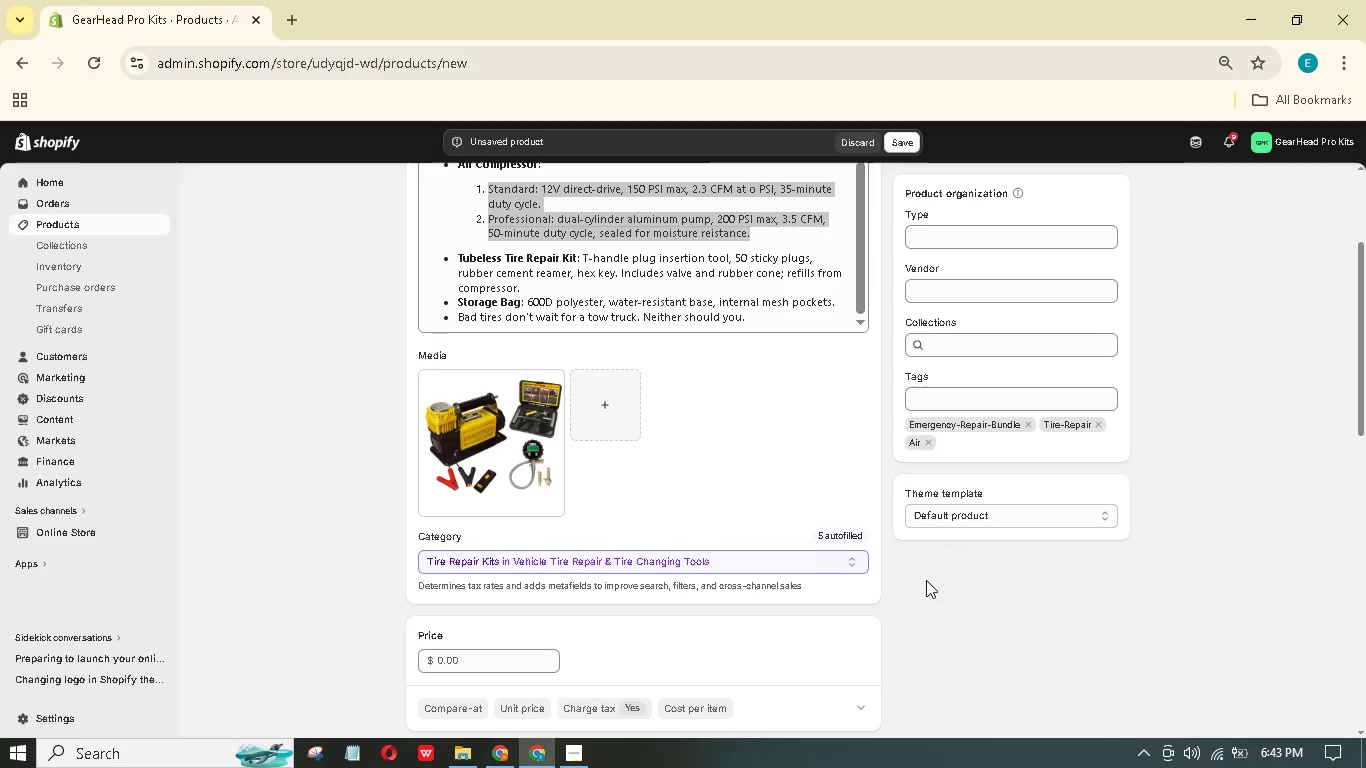 
scroll: coordinate [503, 557], scroll_direction: down, amount: 9.0
 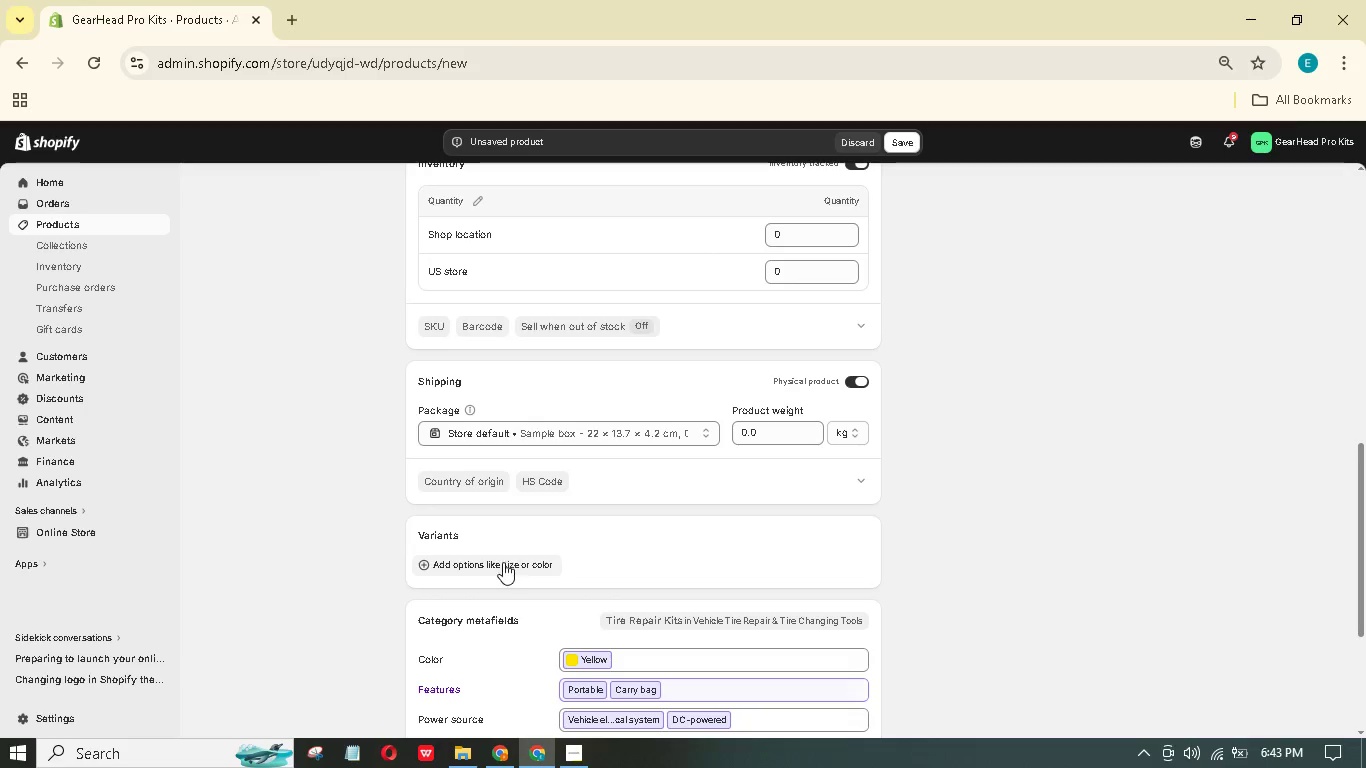 
left_click([503, 562])
 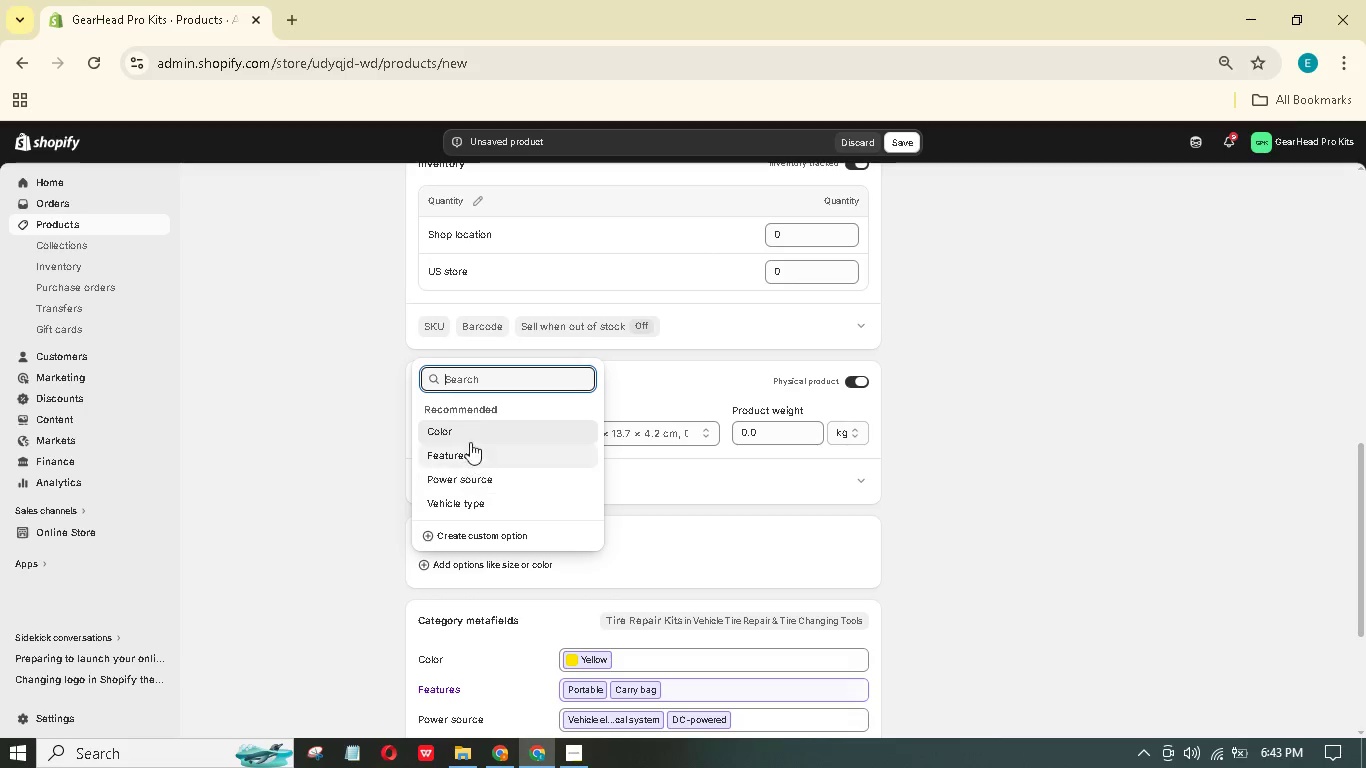 
left_click([481, 377])
 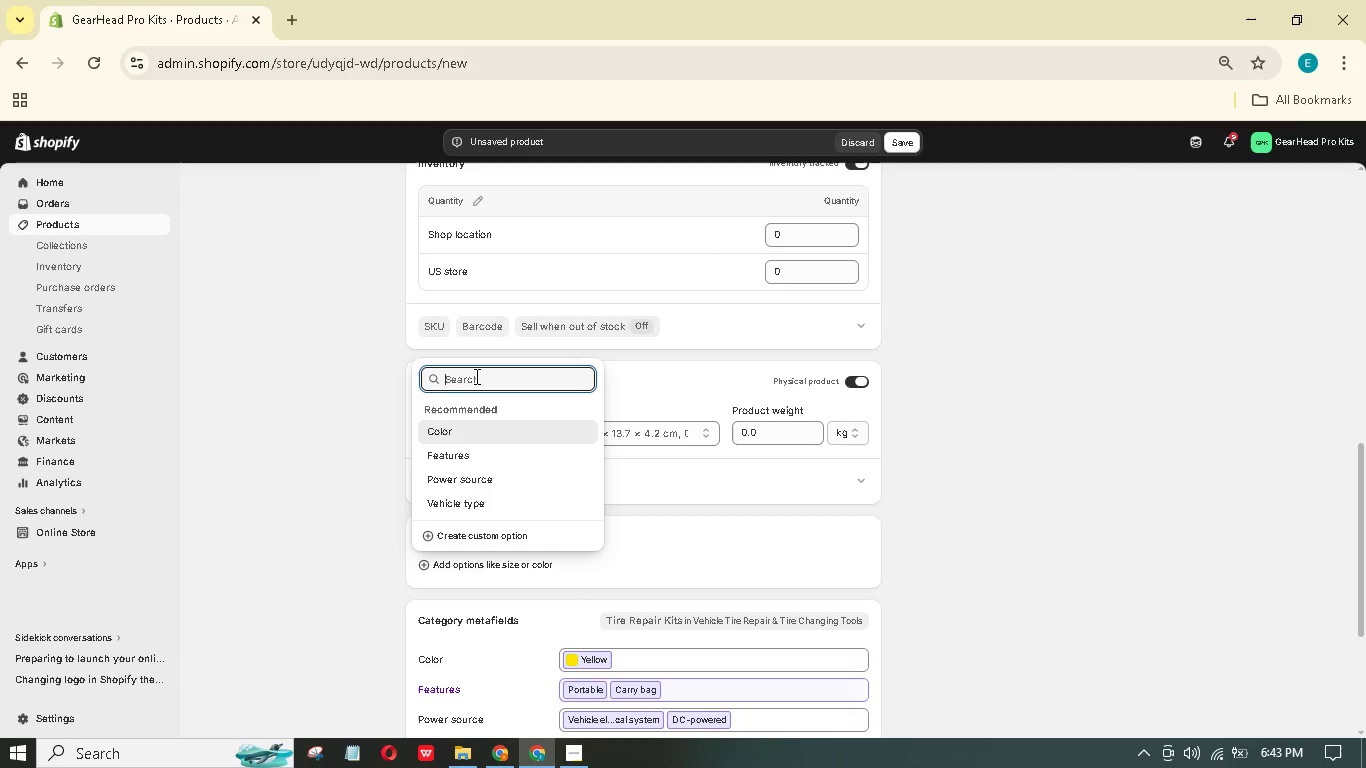 
type(Tiers)
 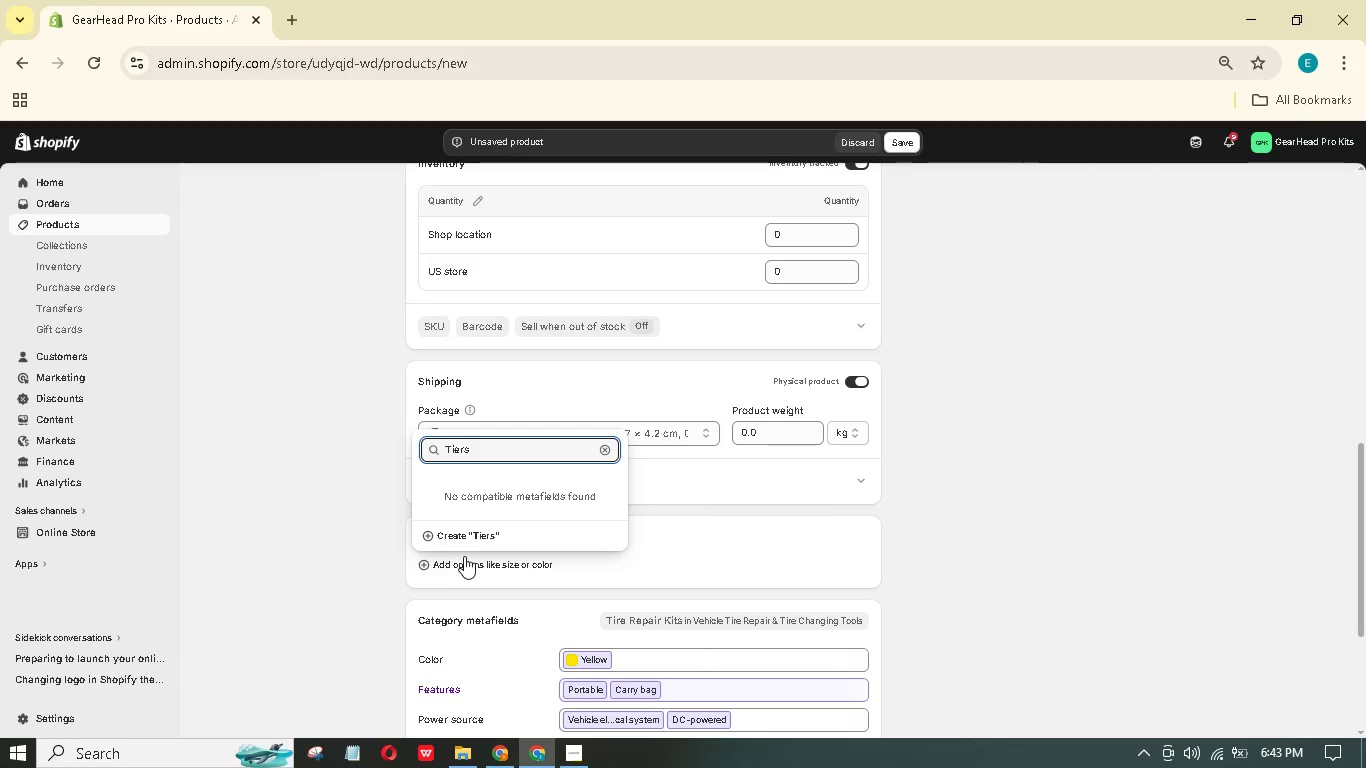 
left_click([460, 535])
 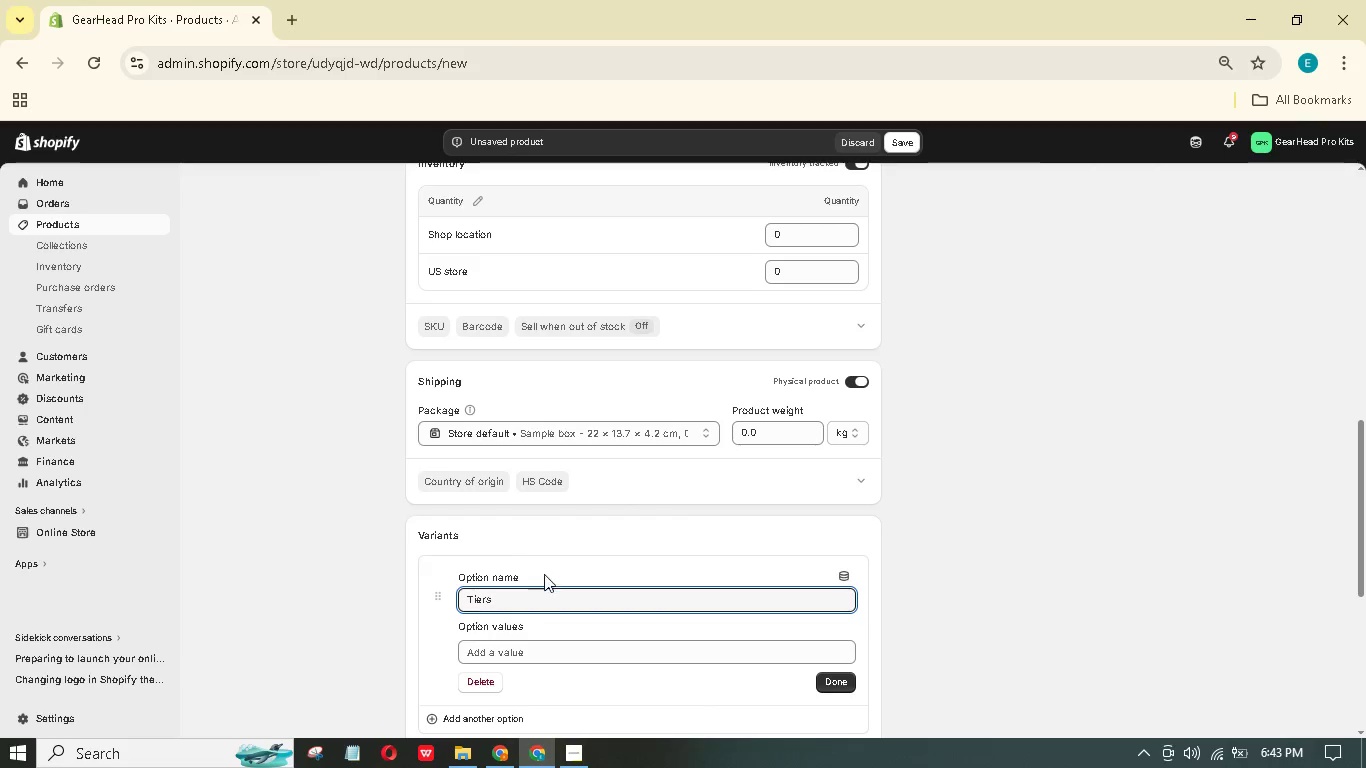 
left_click([560, 647])
 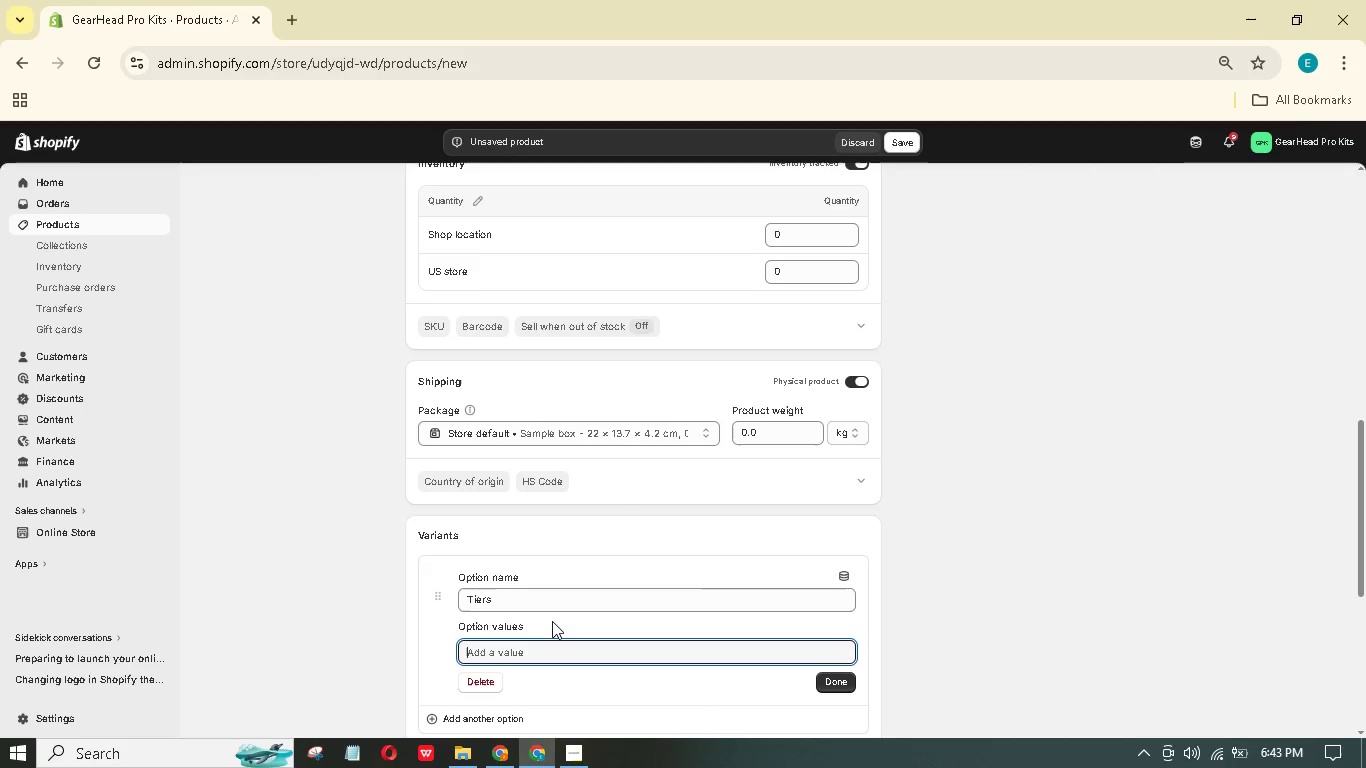 
type(Standard)
 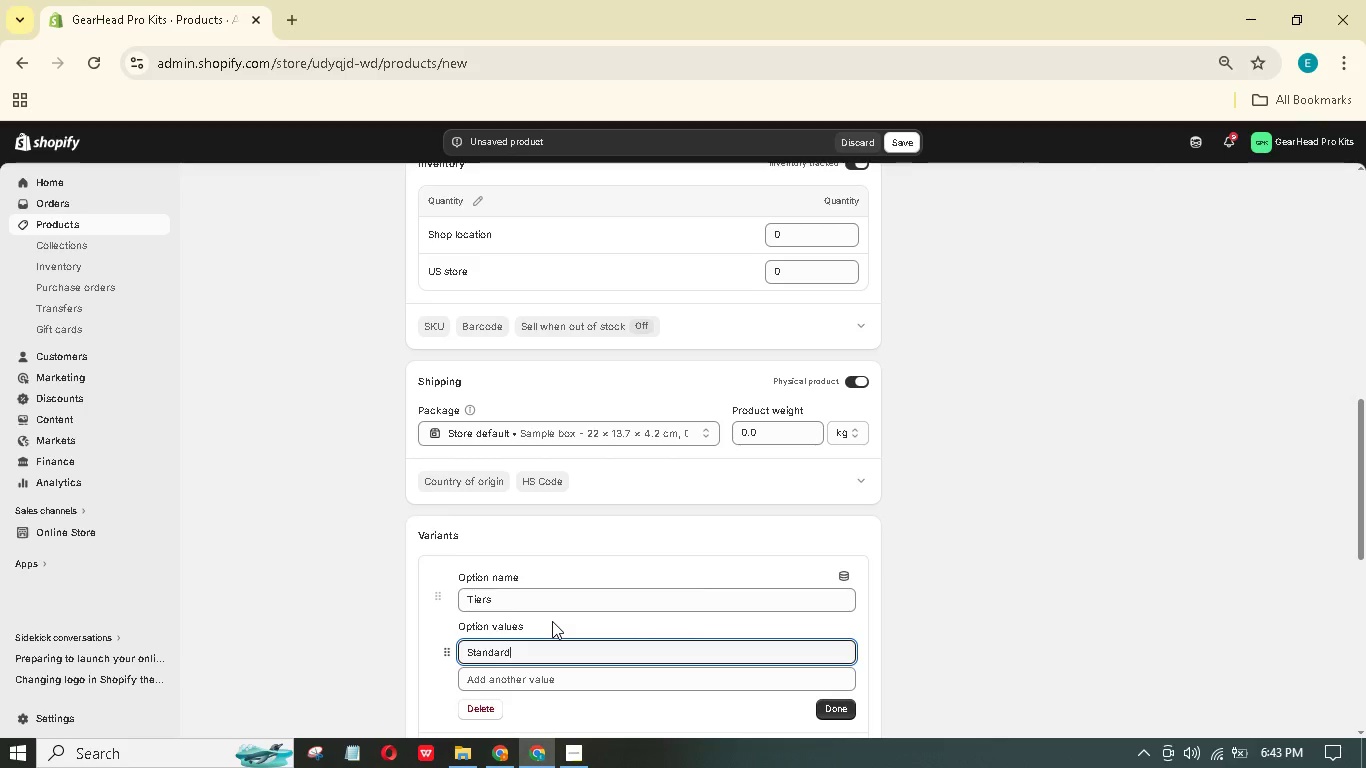 
wait(8.48)
 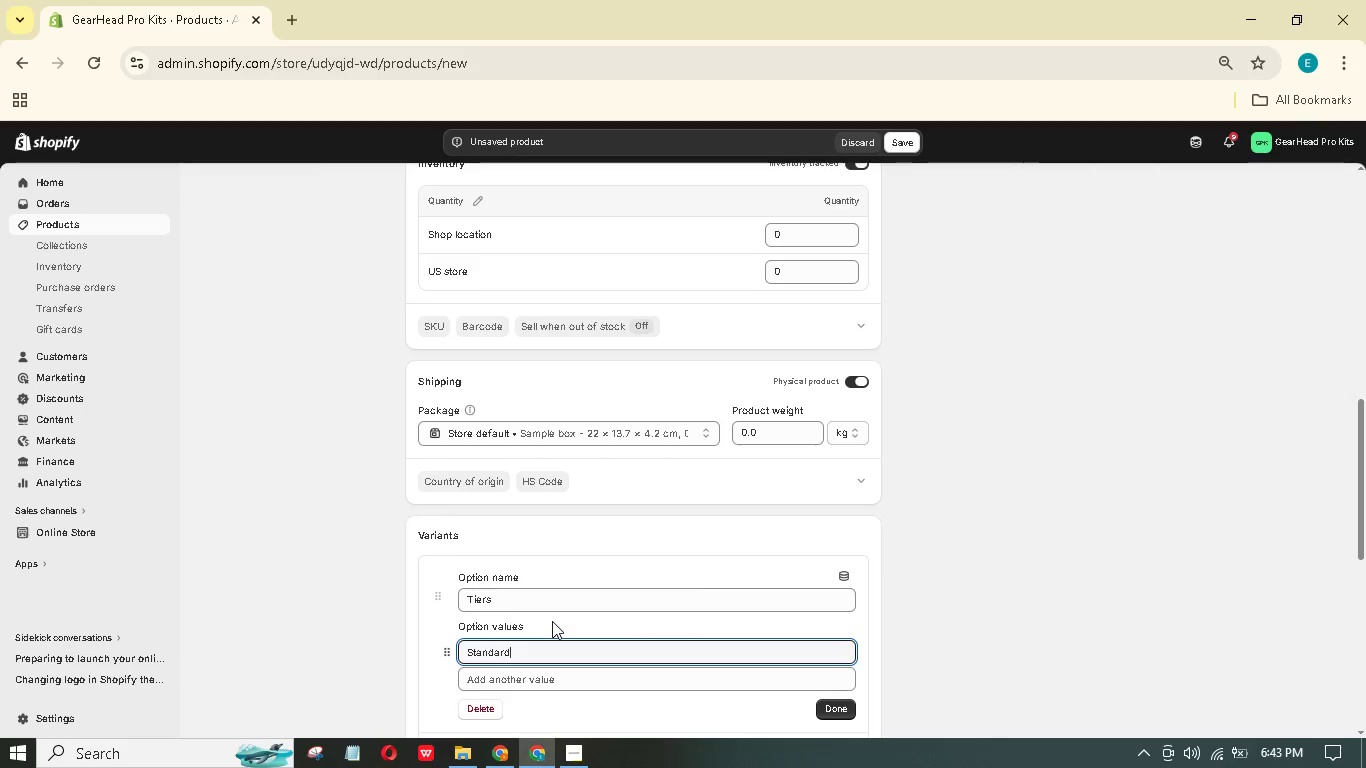 
key(Space)
 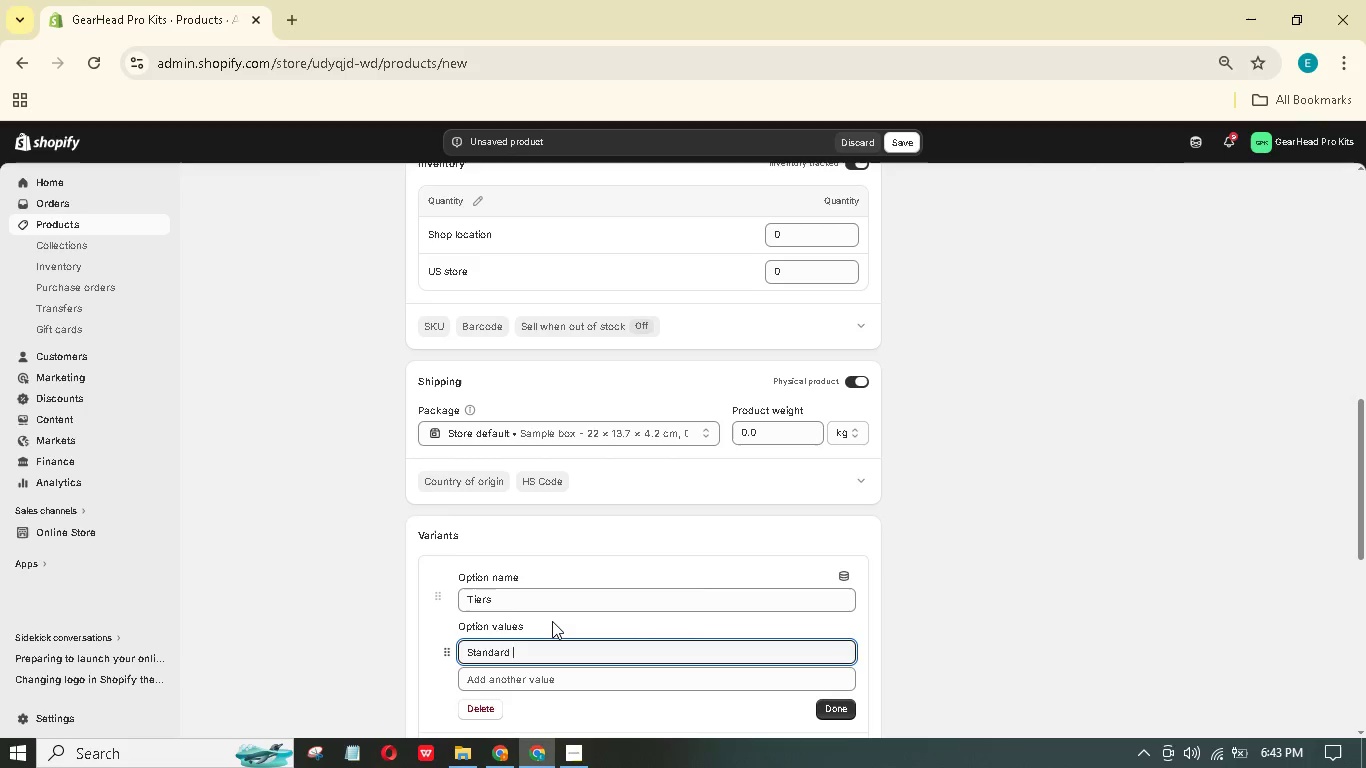 
key(Shift+9)
 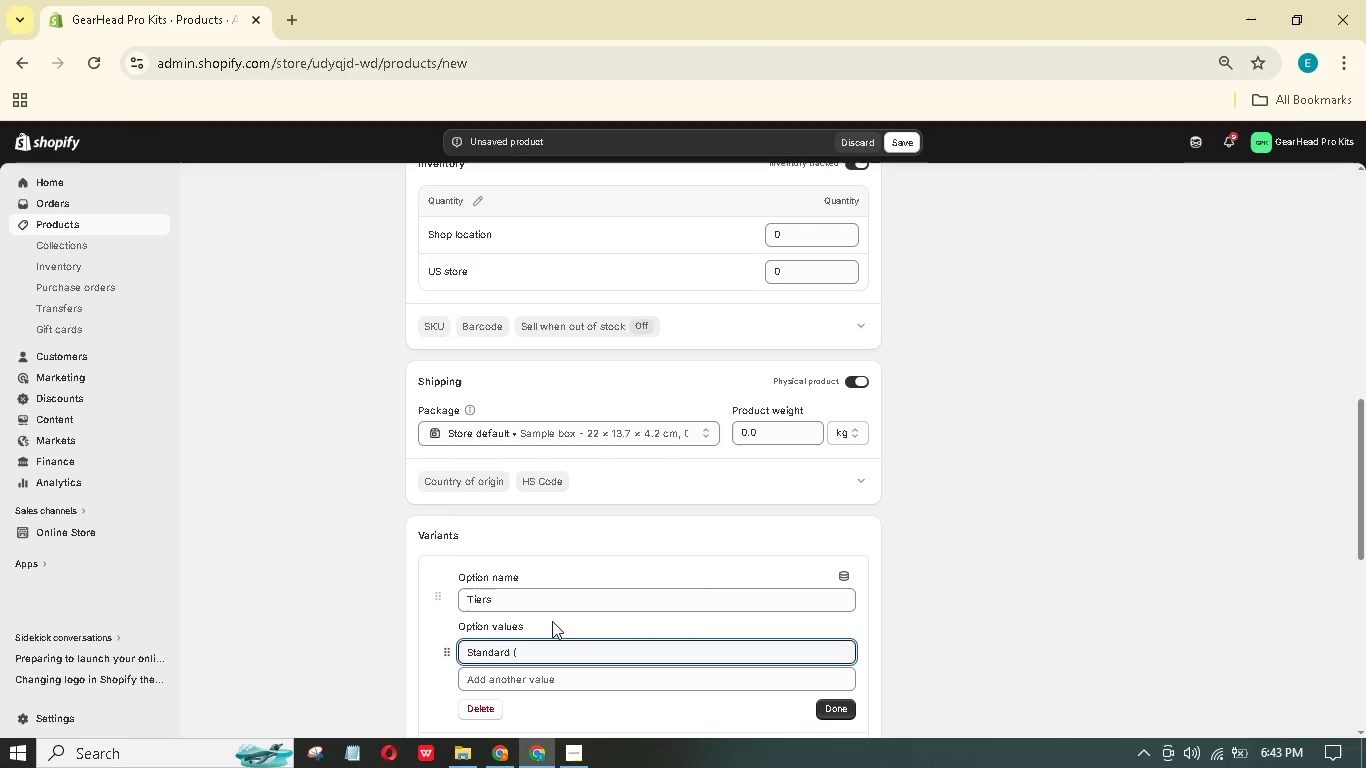 
type(12)
 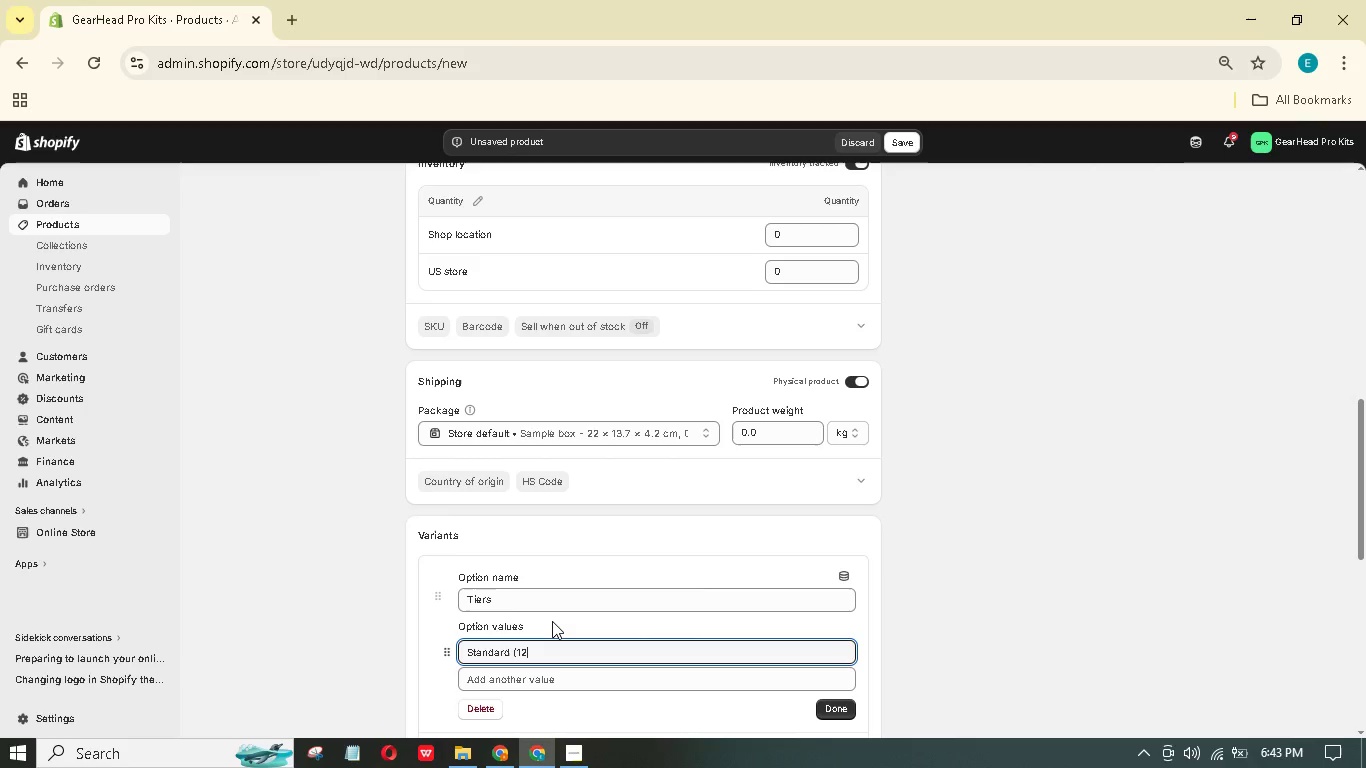 
hold_key(key=ShiftRight, duration=1.5)
 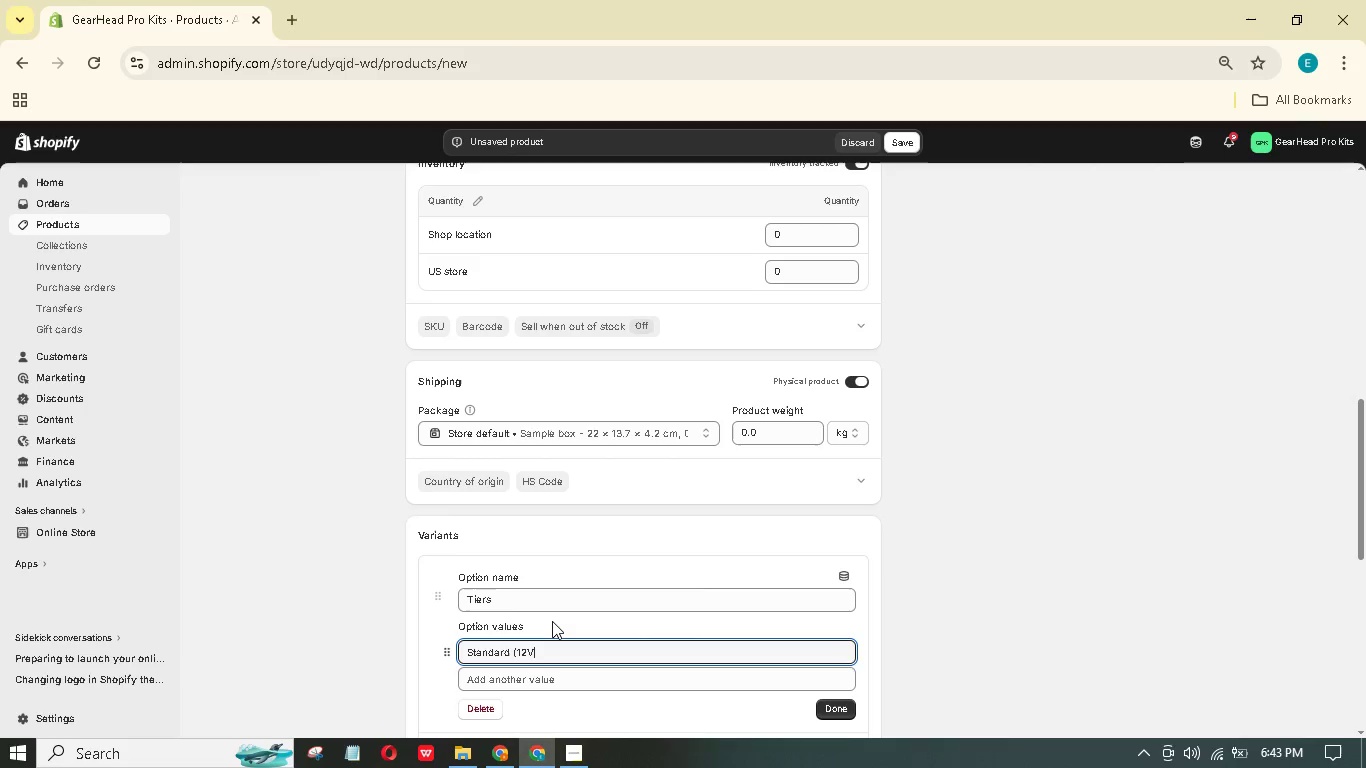 
type(V compressor & plug kit))
 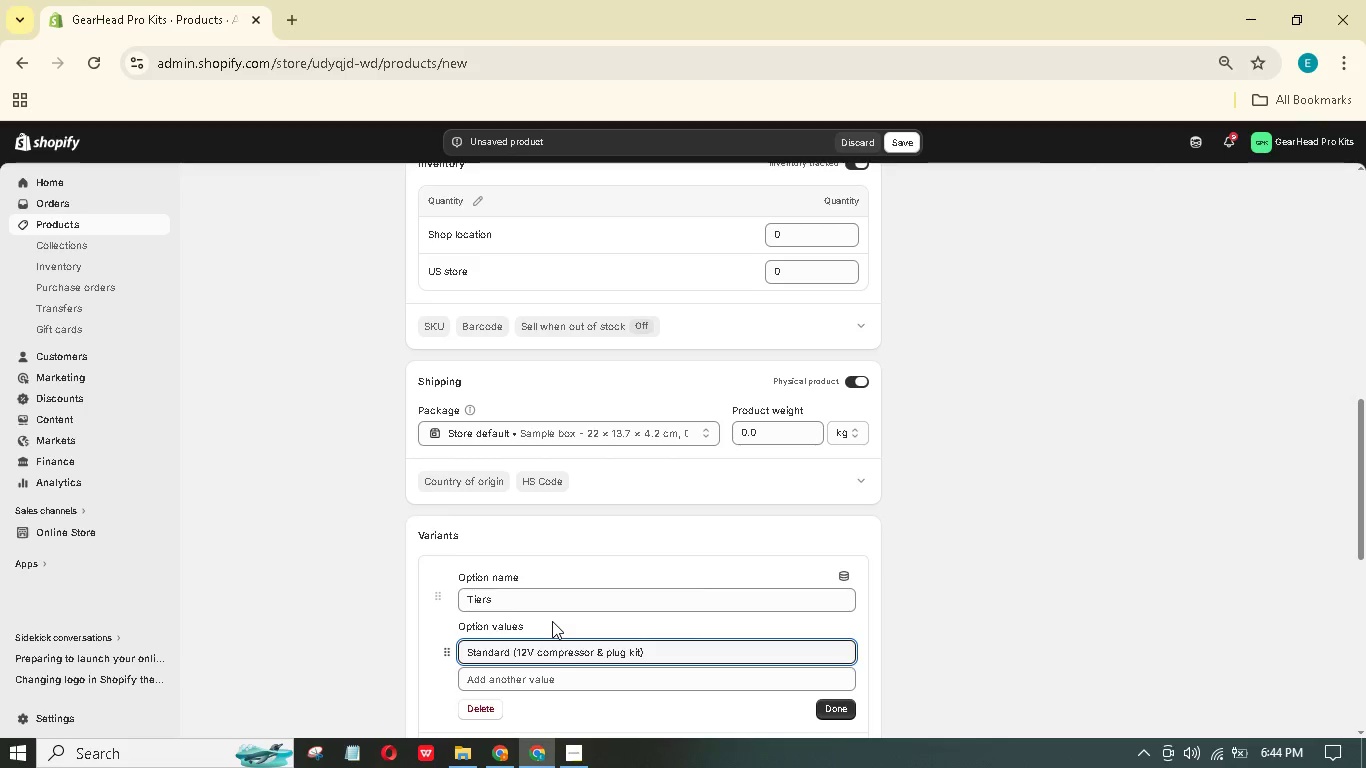 
left_click([534, 685])
 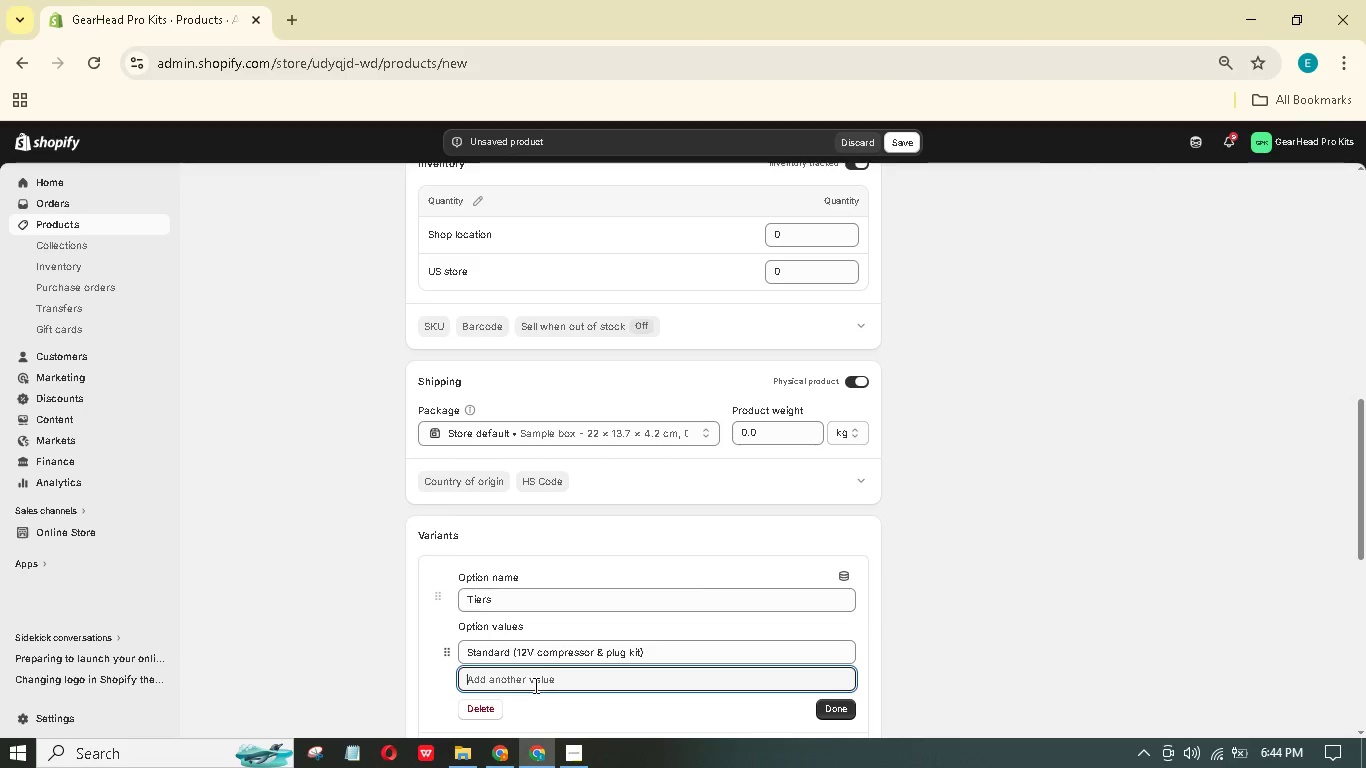 
type(PRofessional()
key(Backspace)
type( (dual-cylinder compressor)
 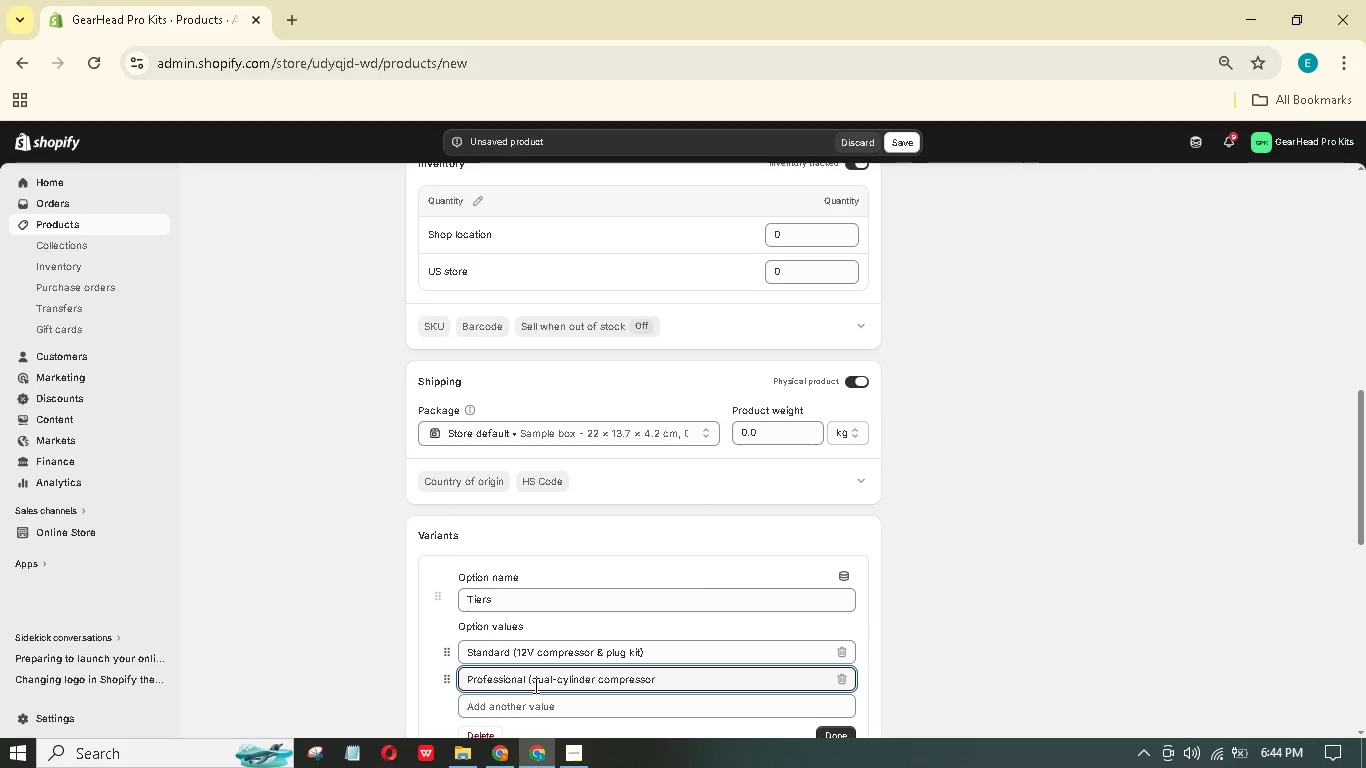 
type( & bead seater added))
 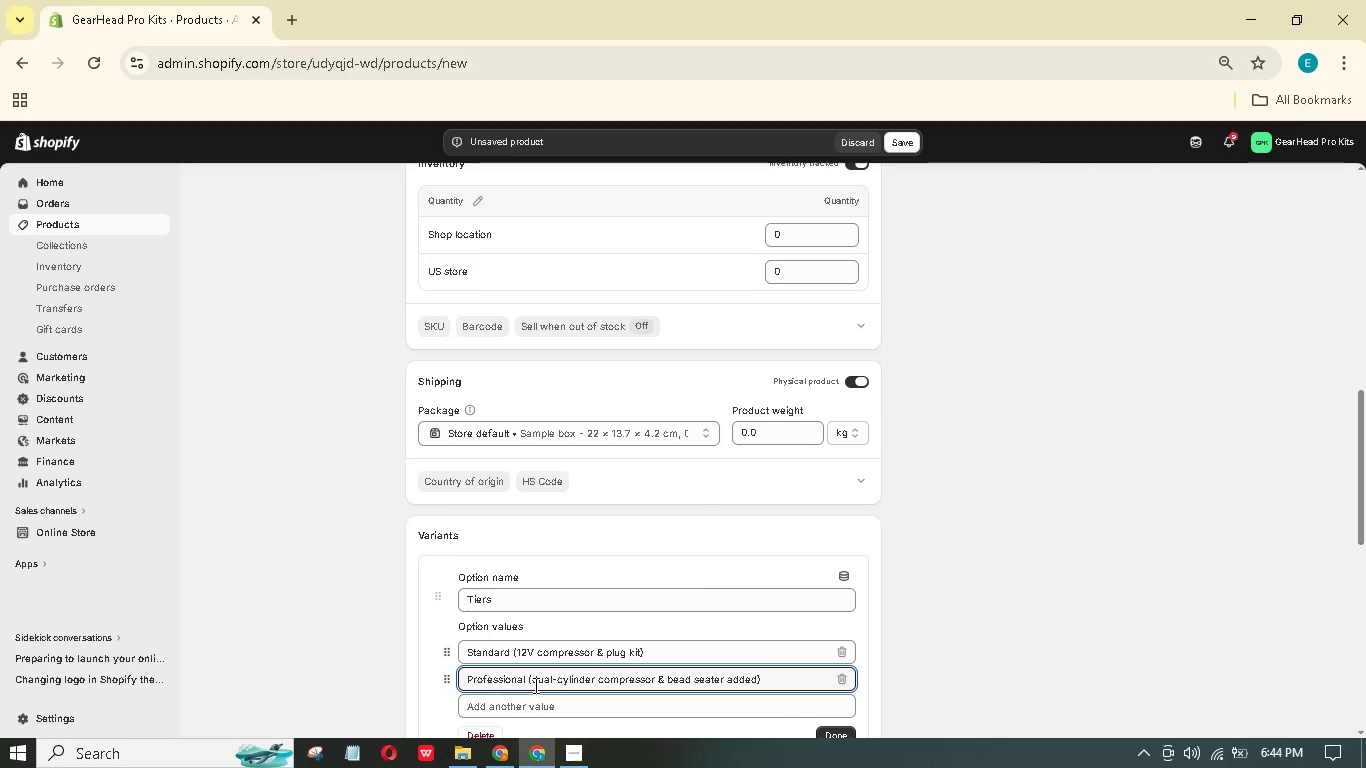 
left_click([899, 578])
 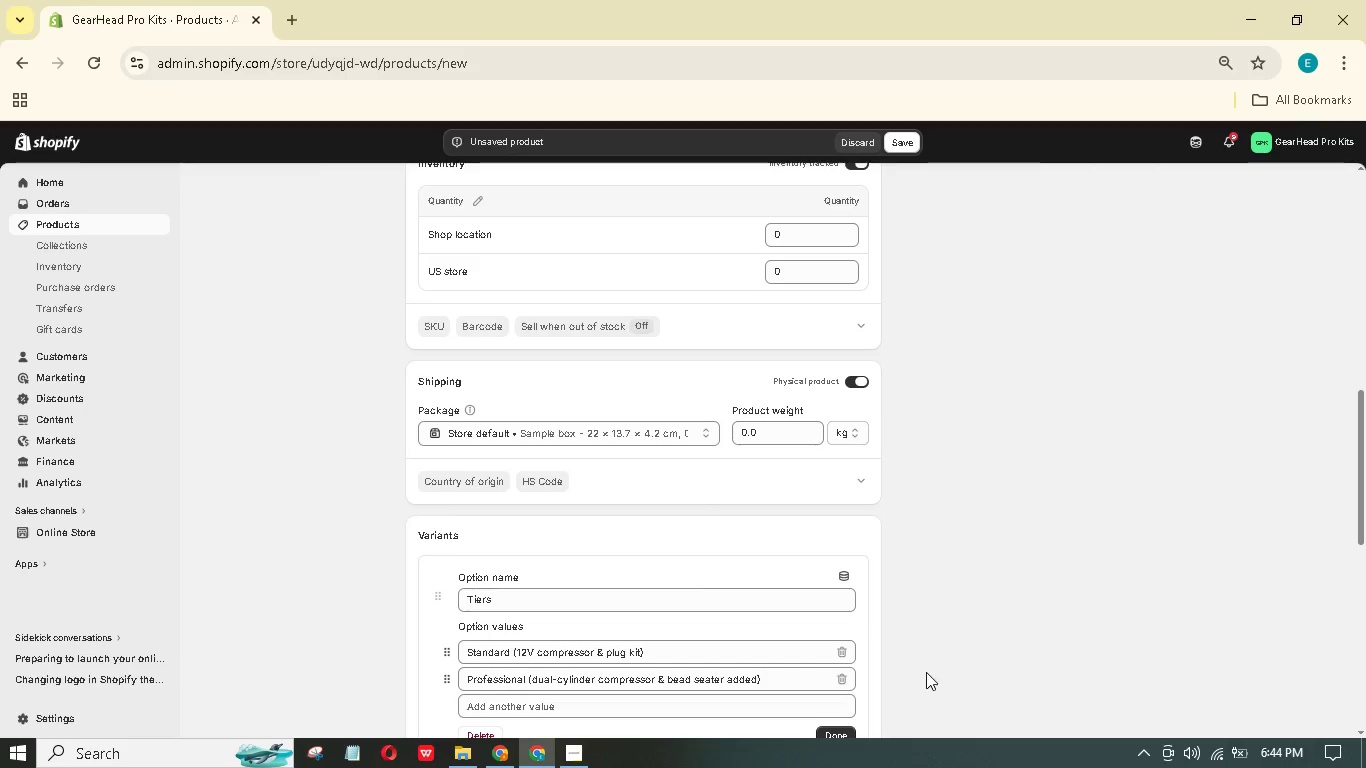 
scroll: coordinate [919, 676], scroll_direction: down, amount: 1.0
 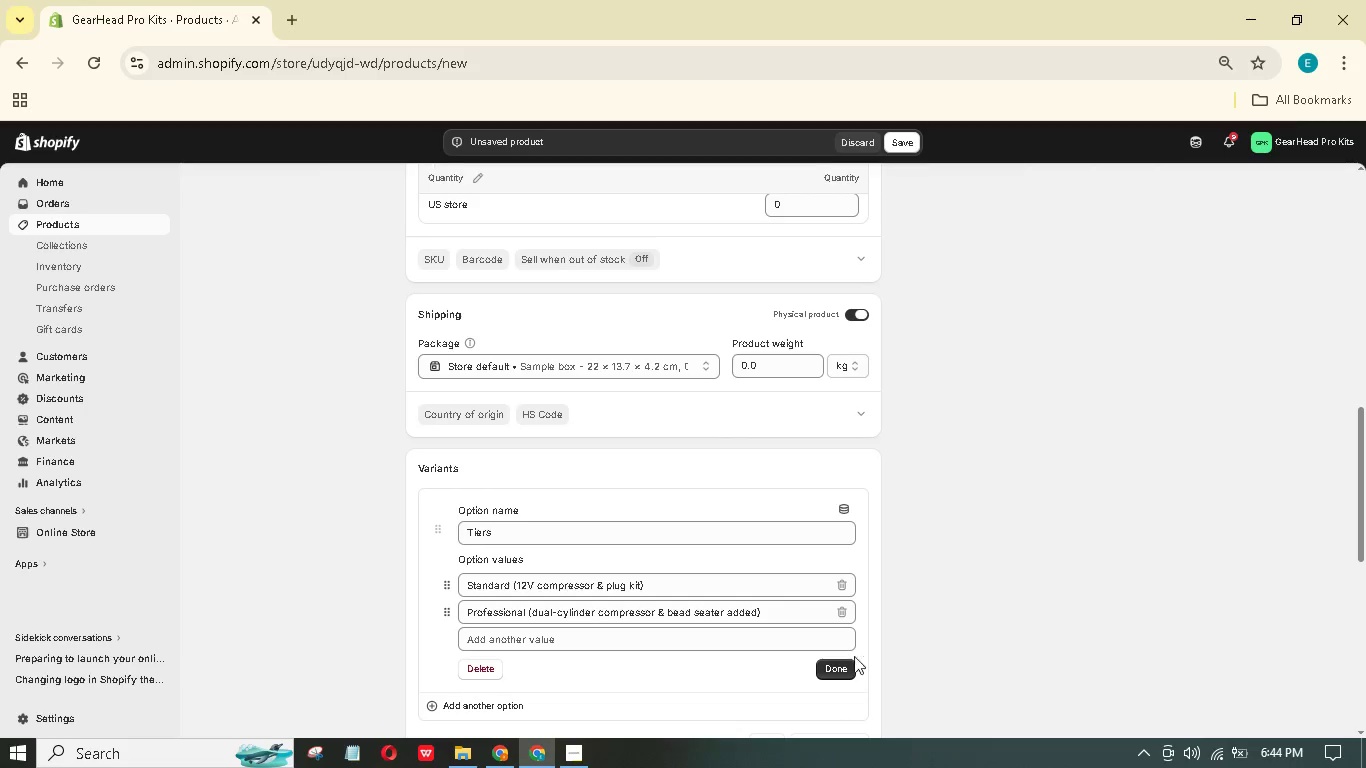 
left_click([845, 672])
 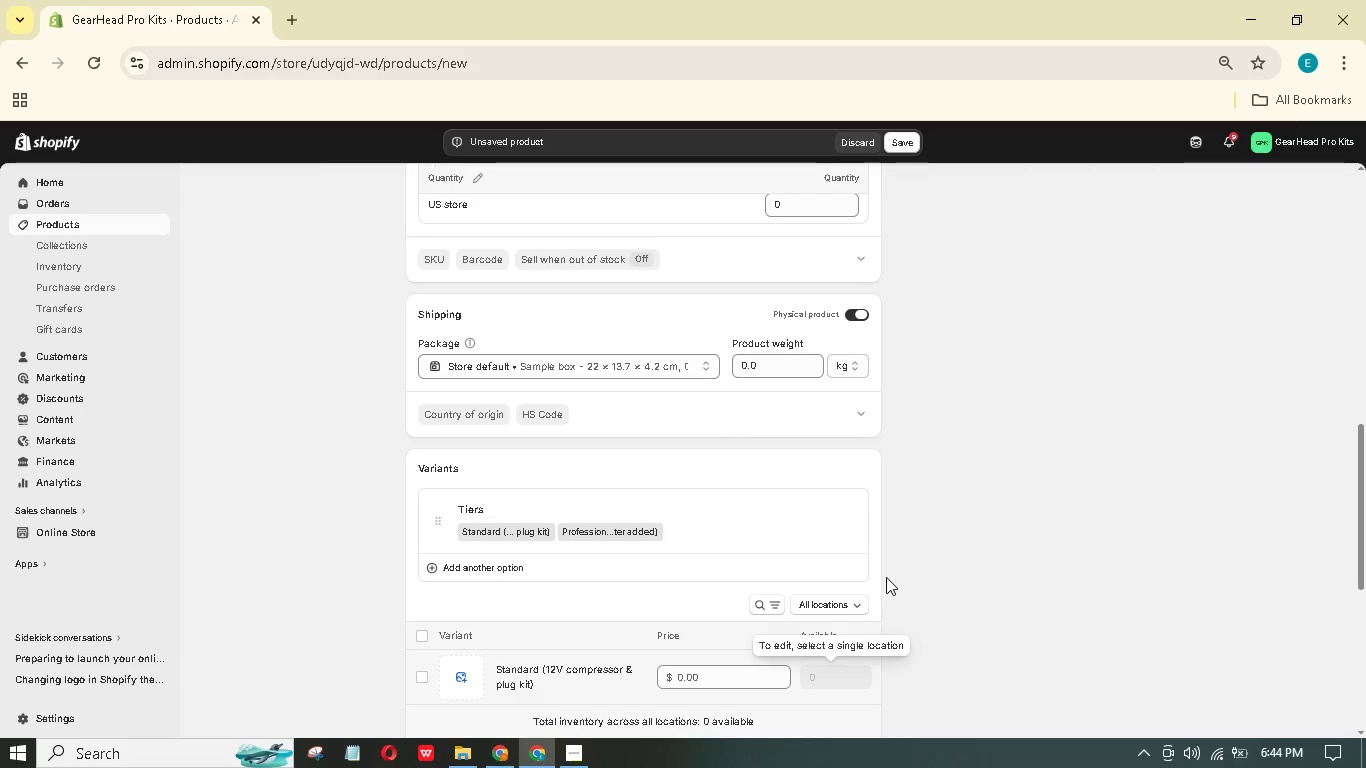 
scroll: coordinate [840, 575], scroll_direction: down, amount: 3.0
 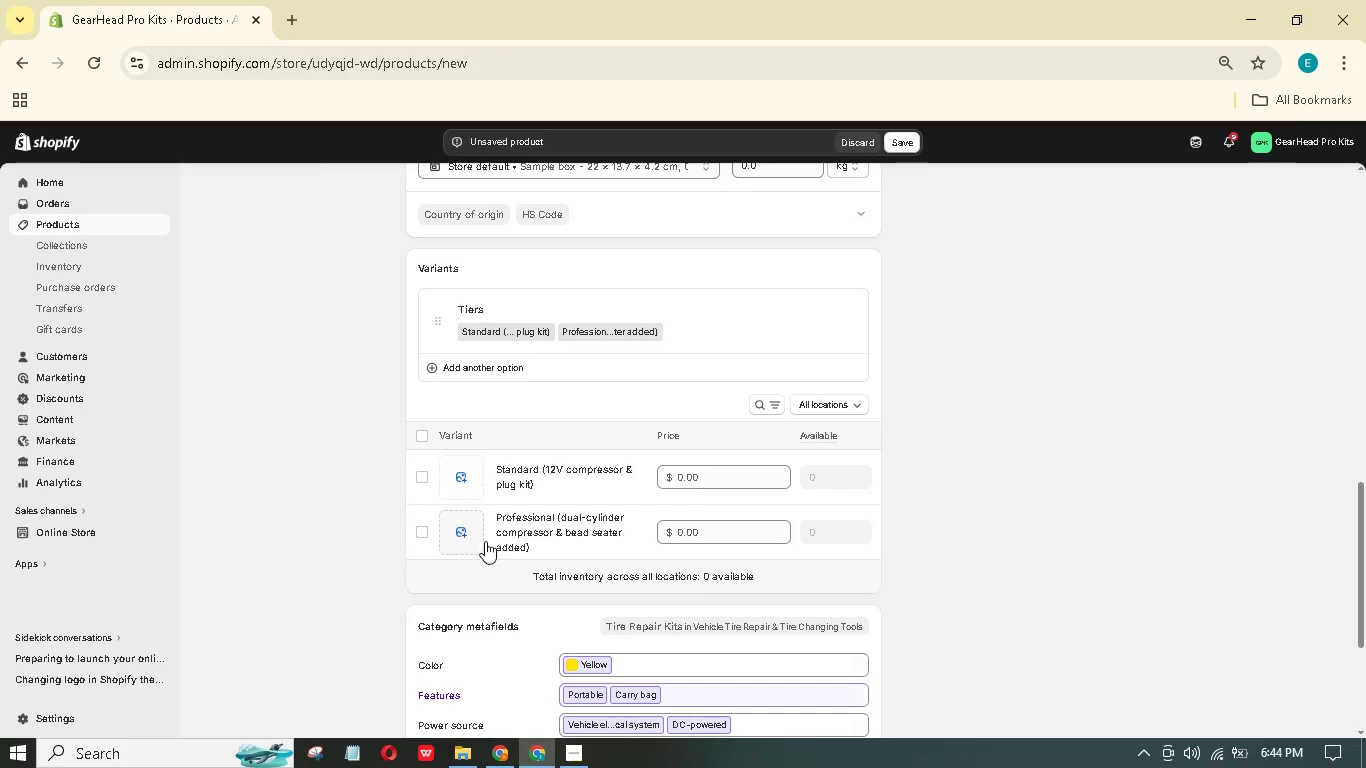 
left_click([476, 529])